 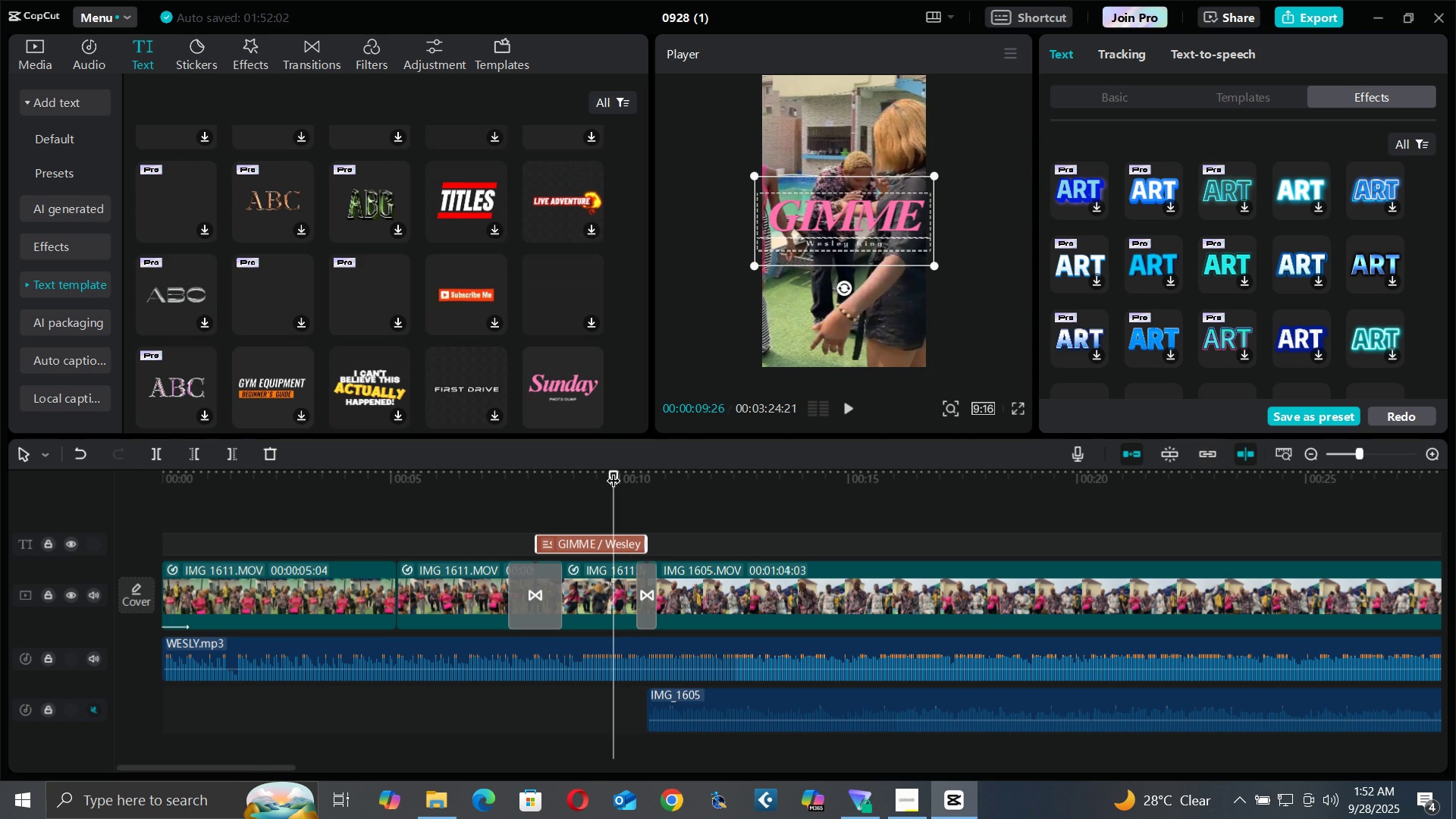 
key(Space)
 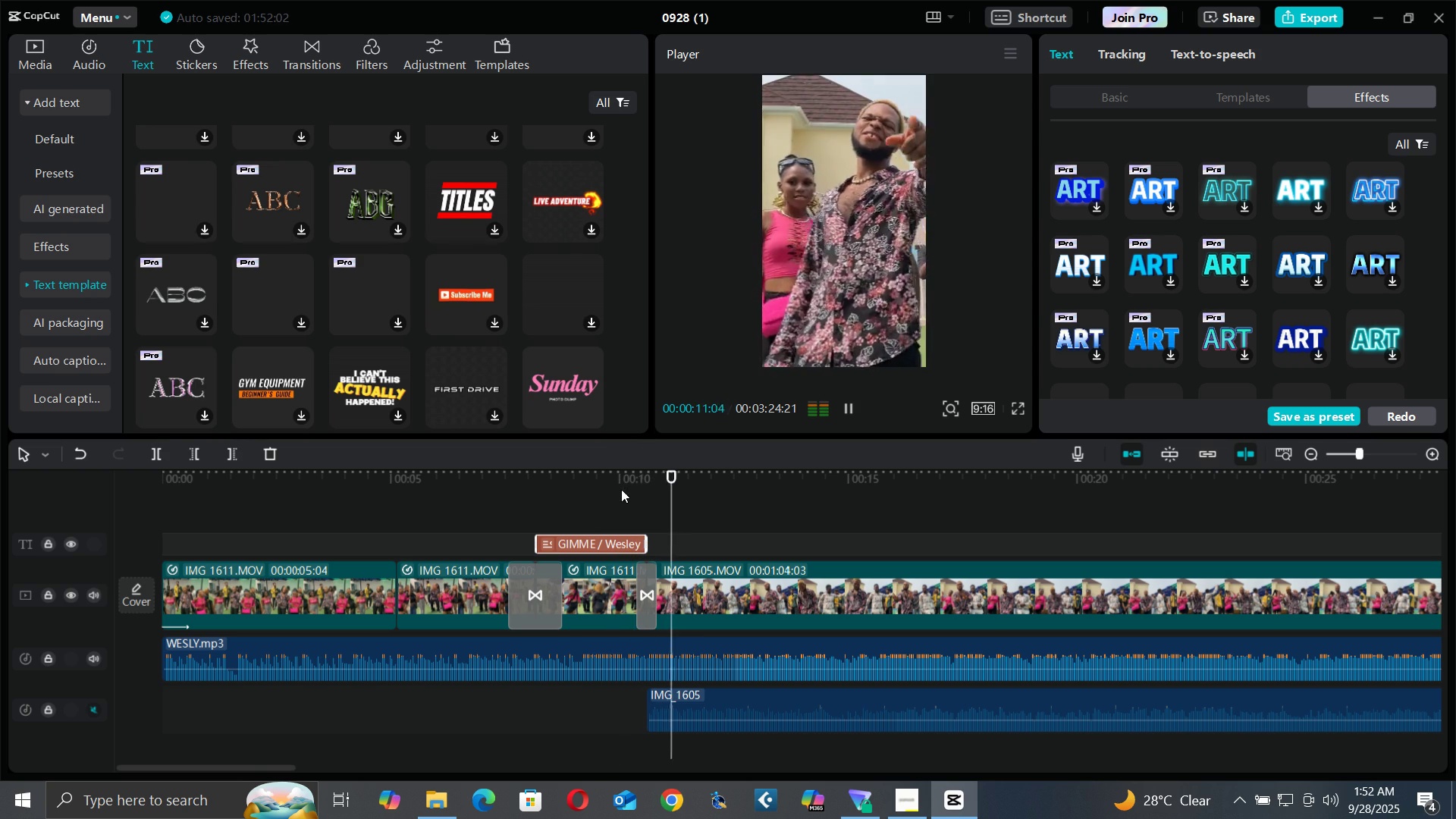 
key(Space)
 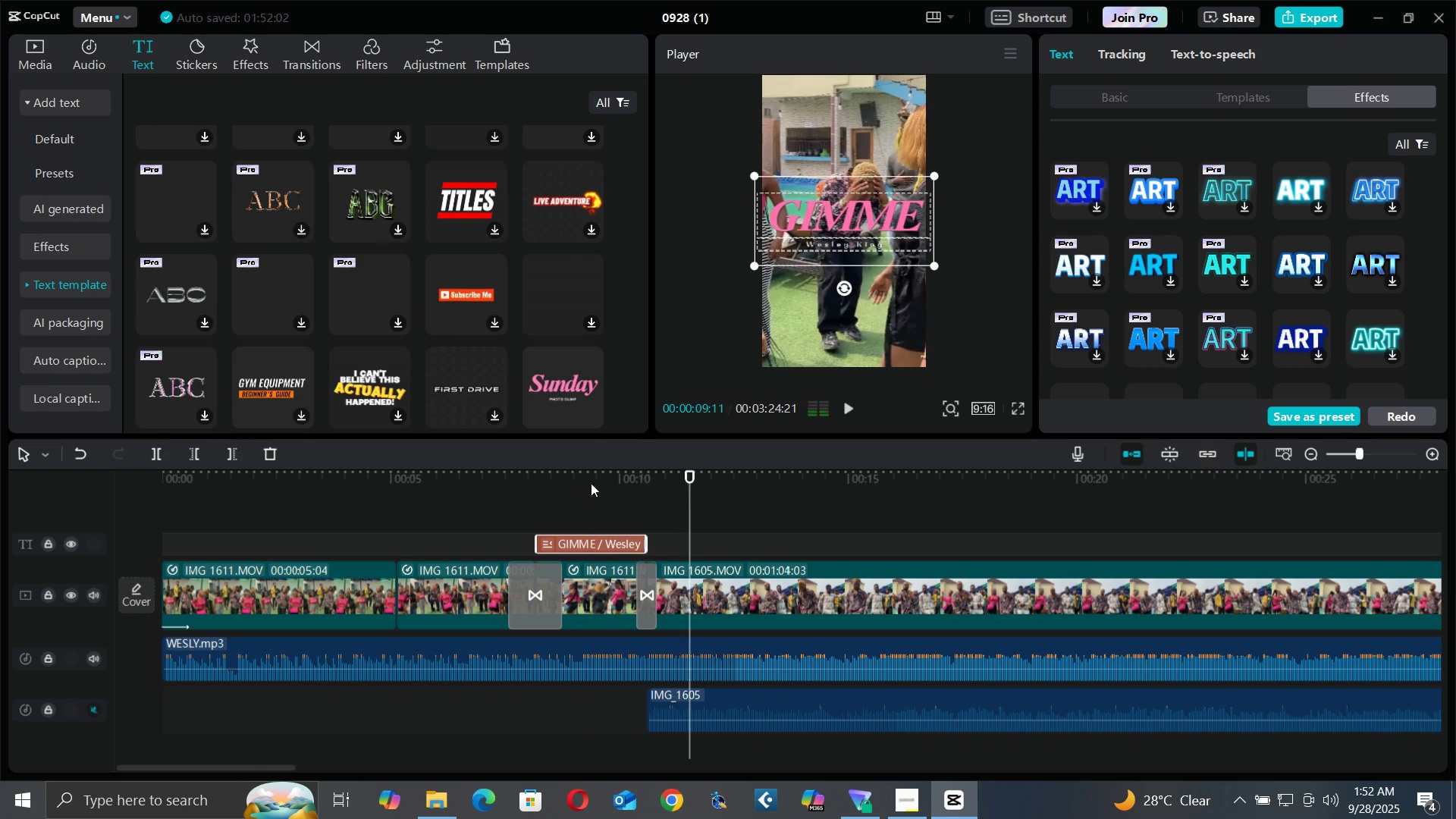 
left_click([591, 483])
 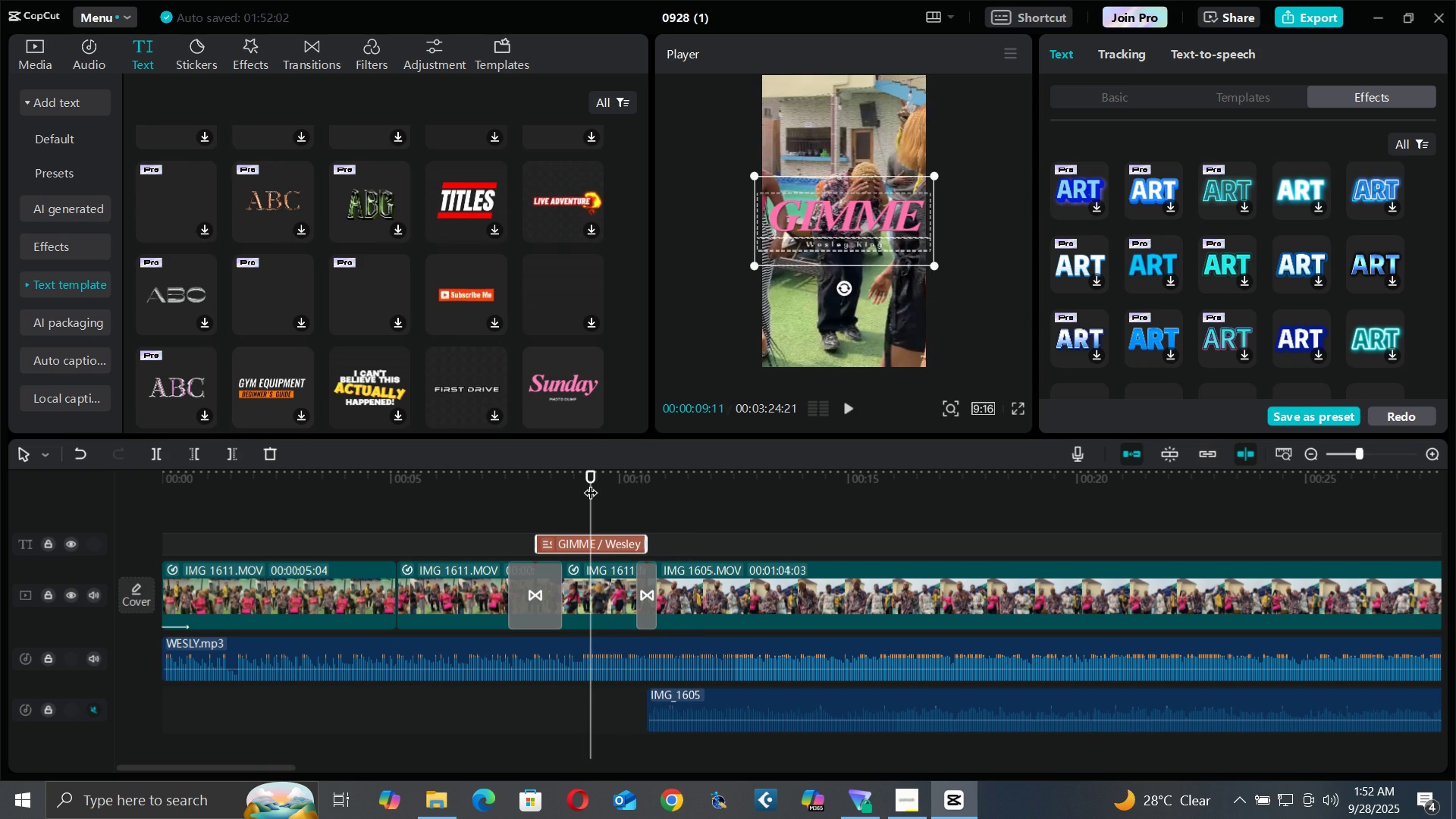 
key(Space)
 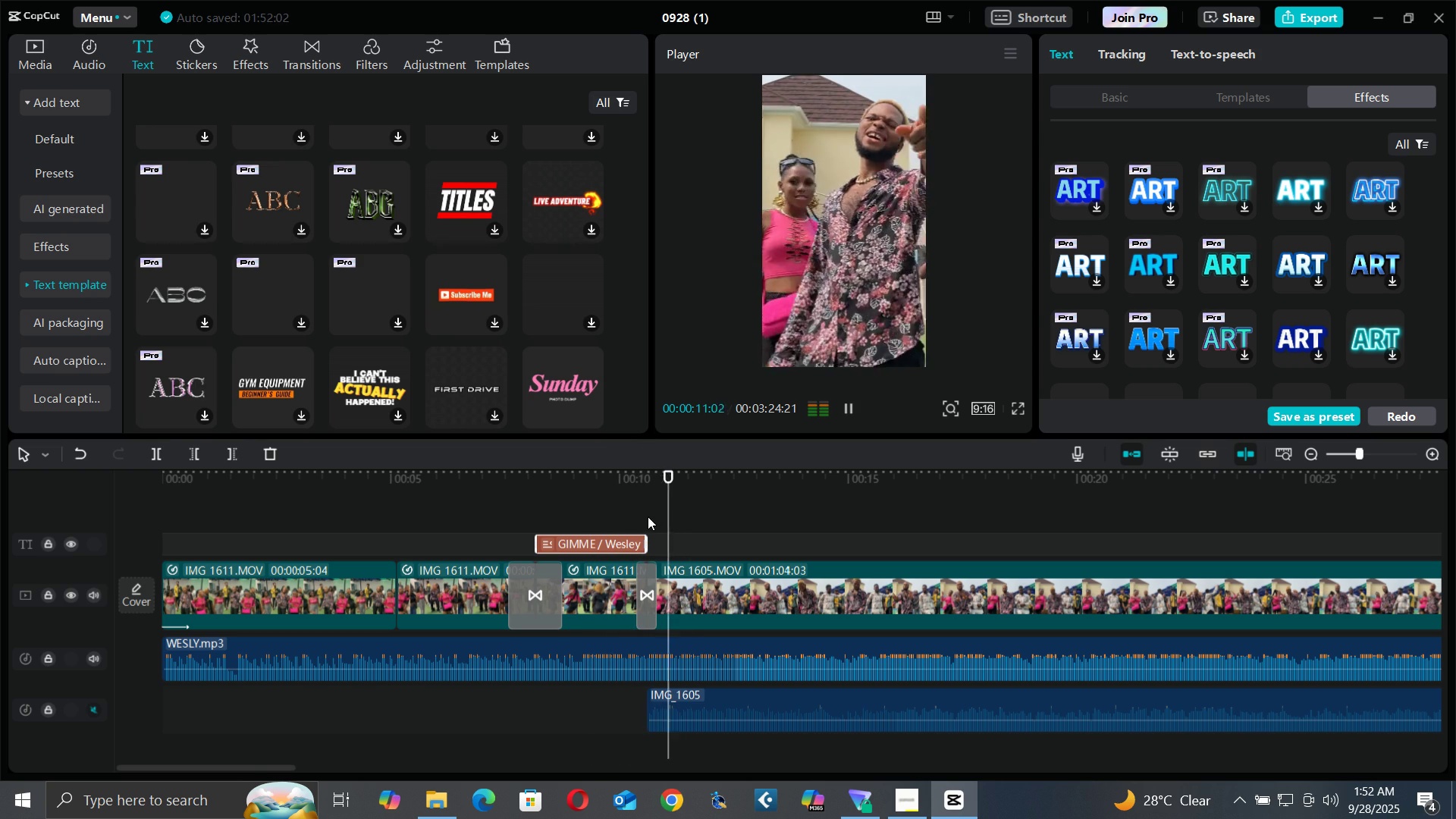 
key(Space)
 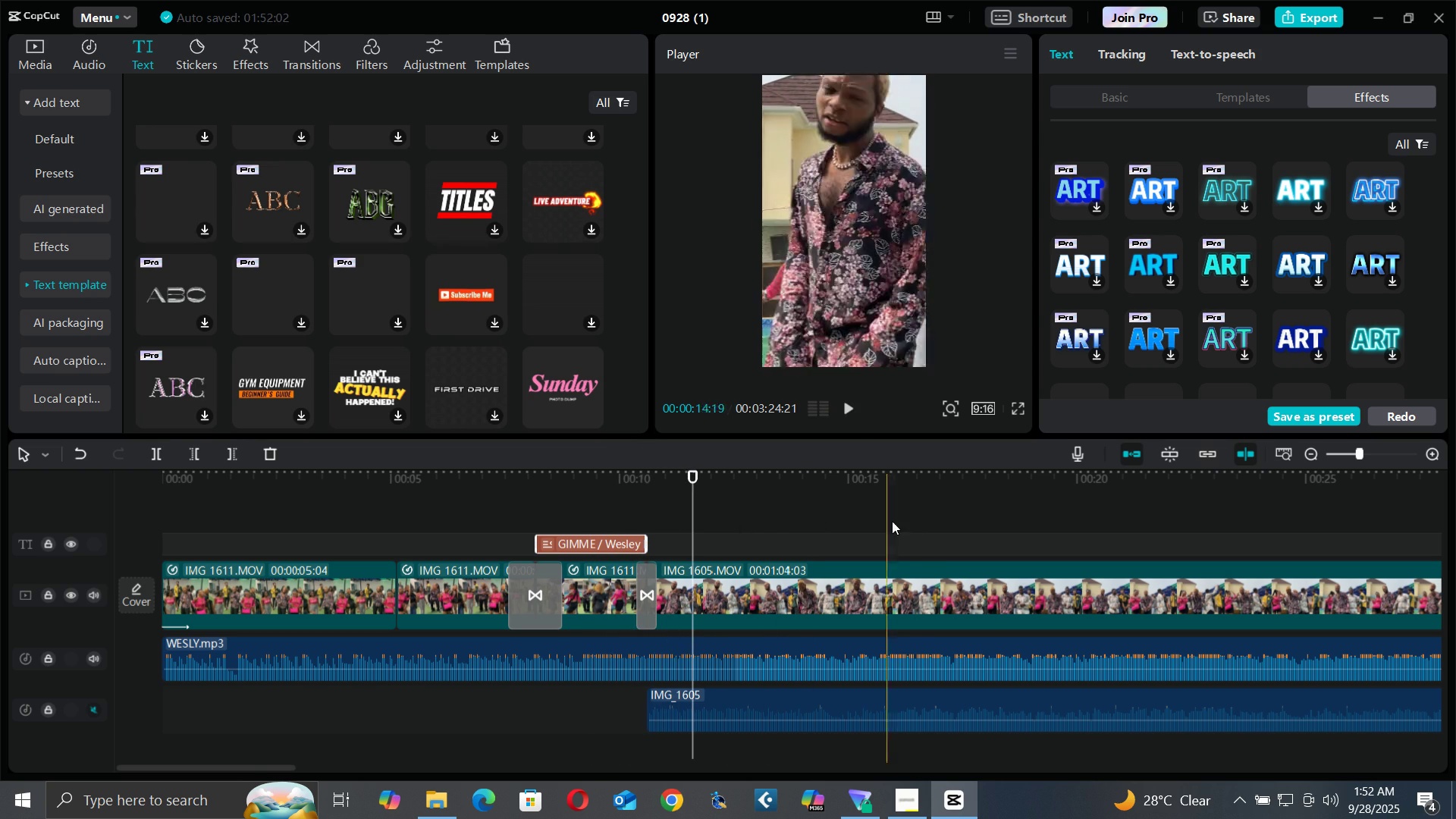 
key(Space)
 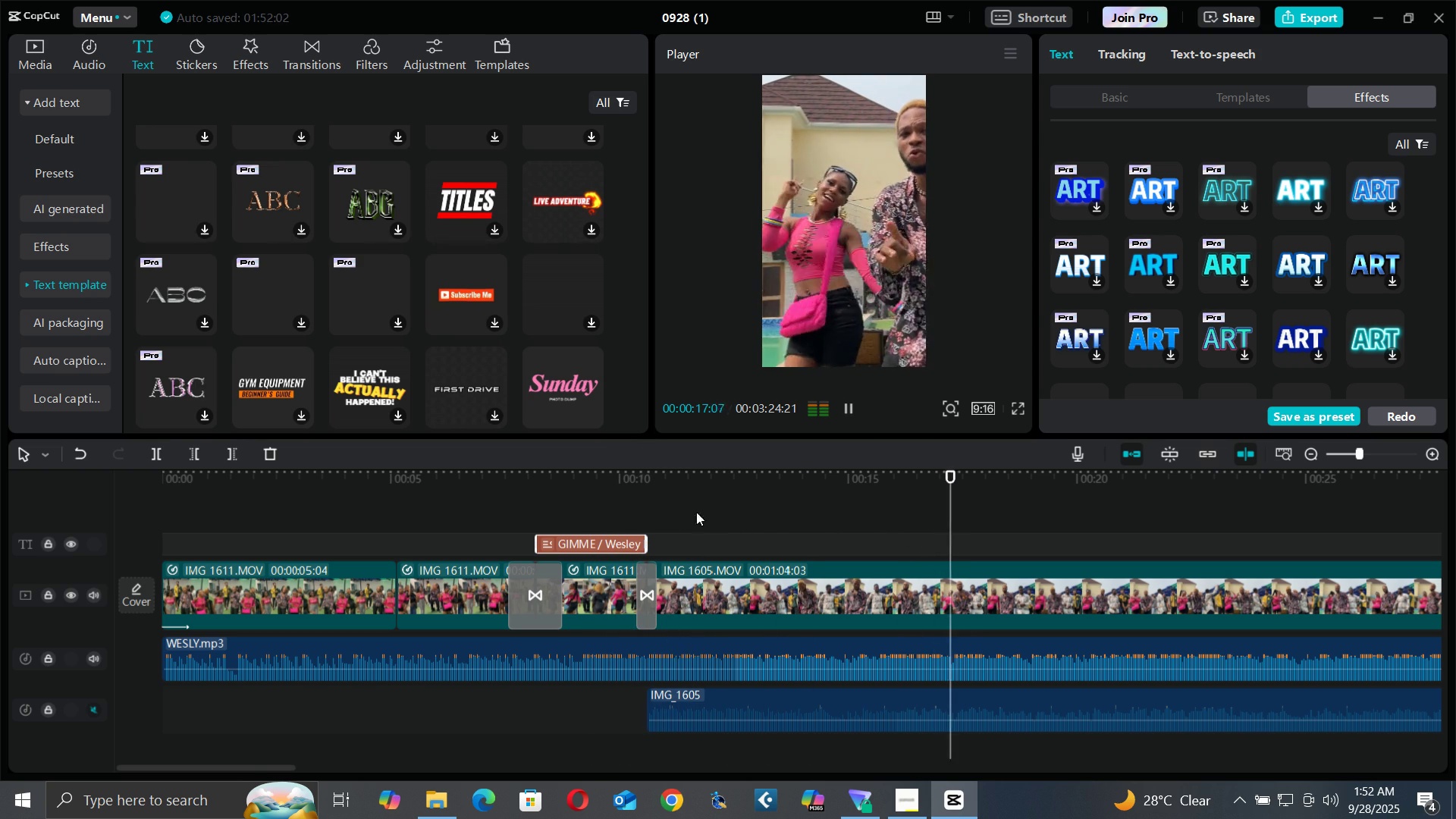 
key(Space)
 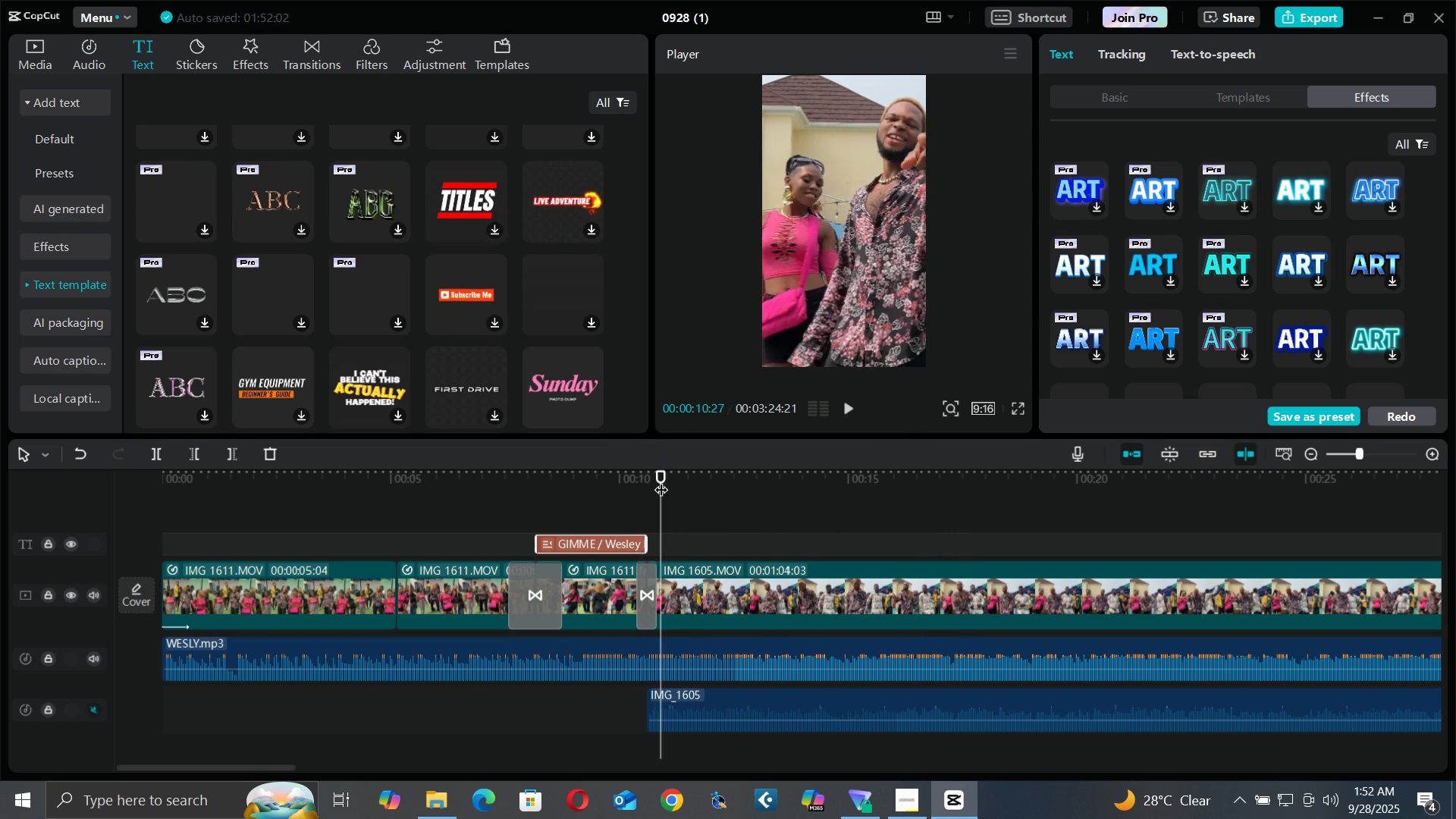 
key(Space)
 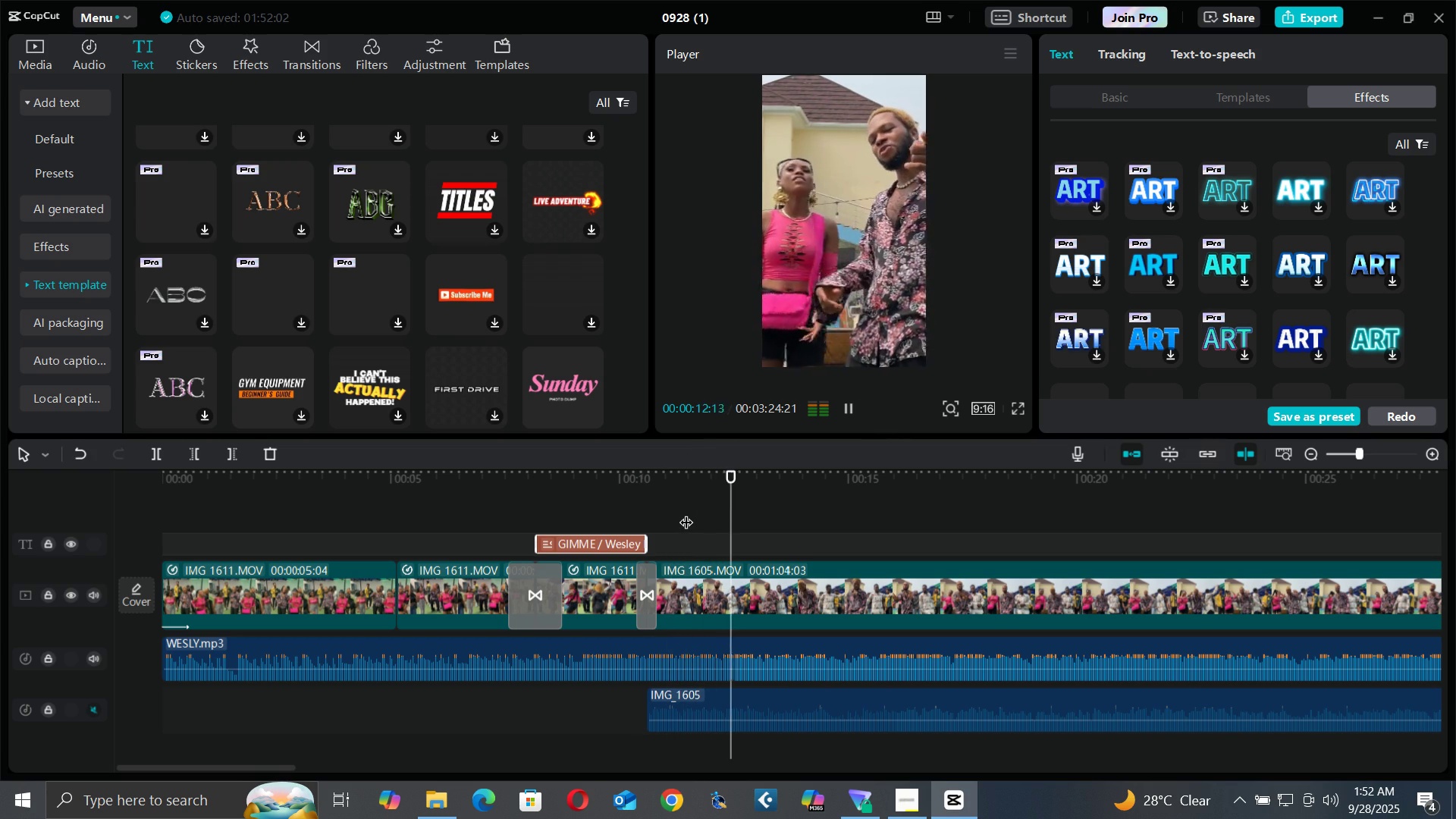 
key(Space)
 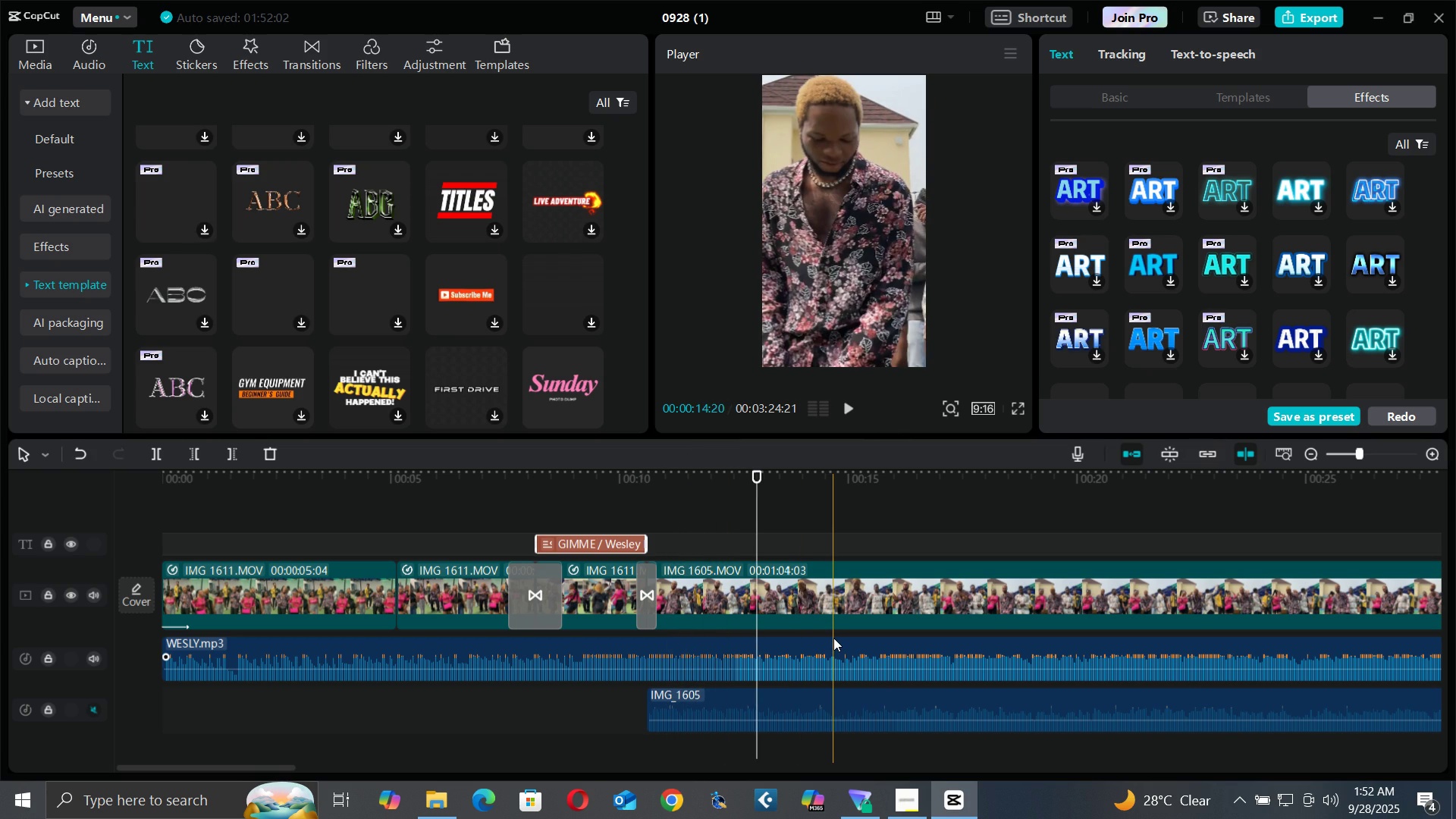 
key(C)